 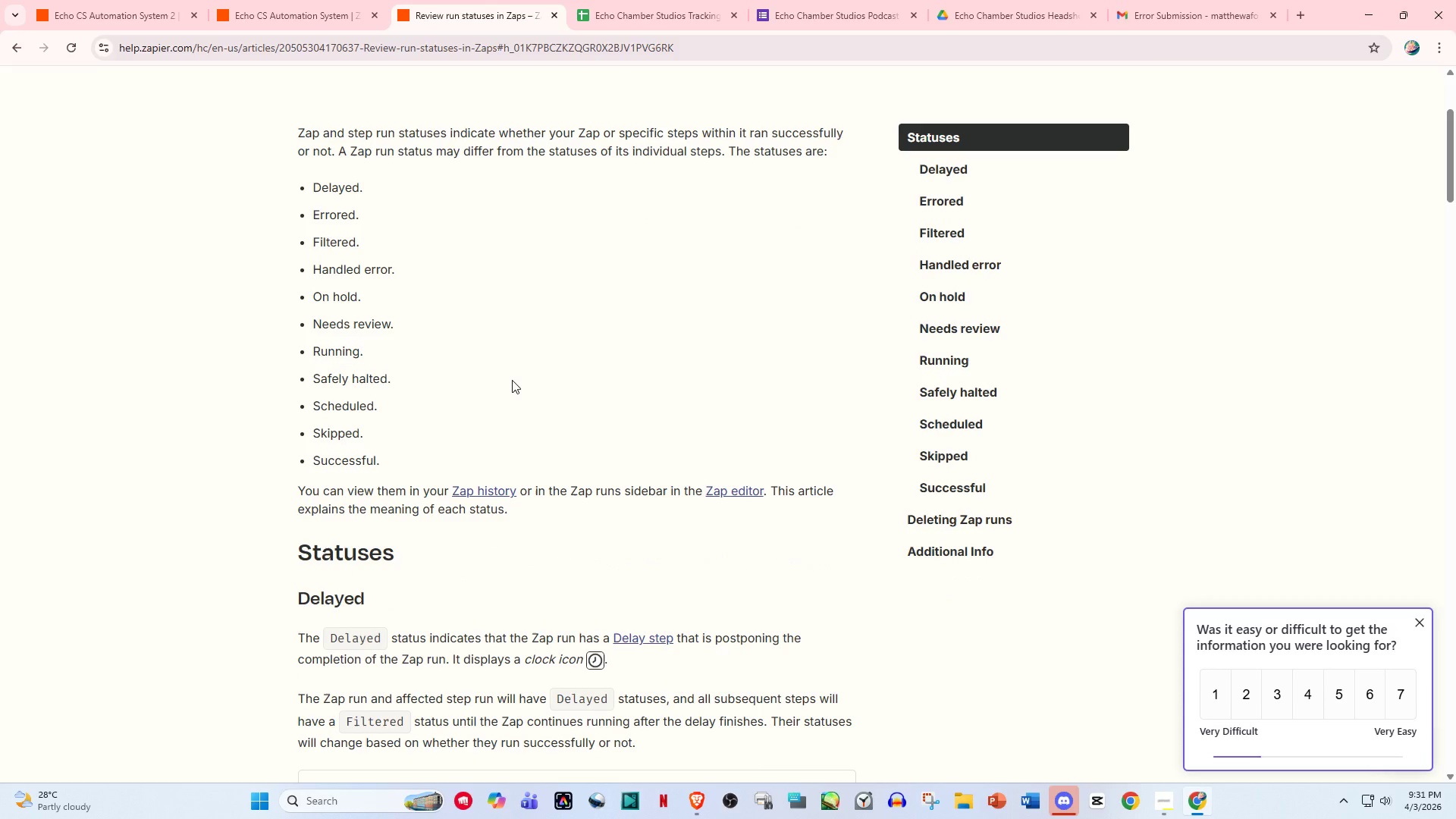 
scroll: coordinate [515, 397], scroll_direction: down, amount: 1.0
 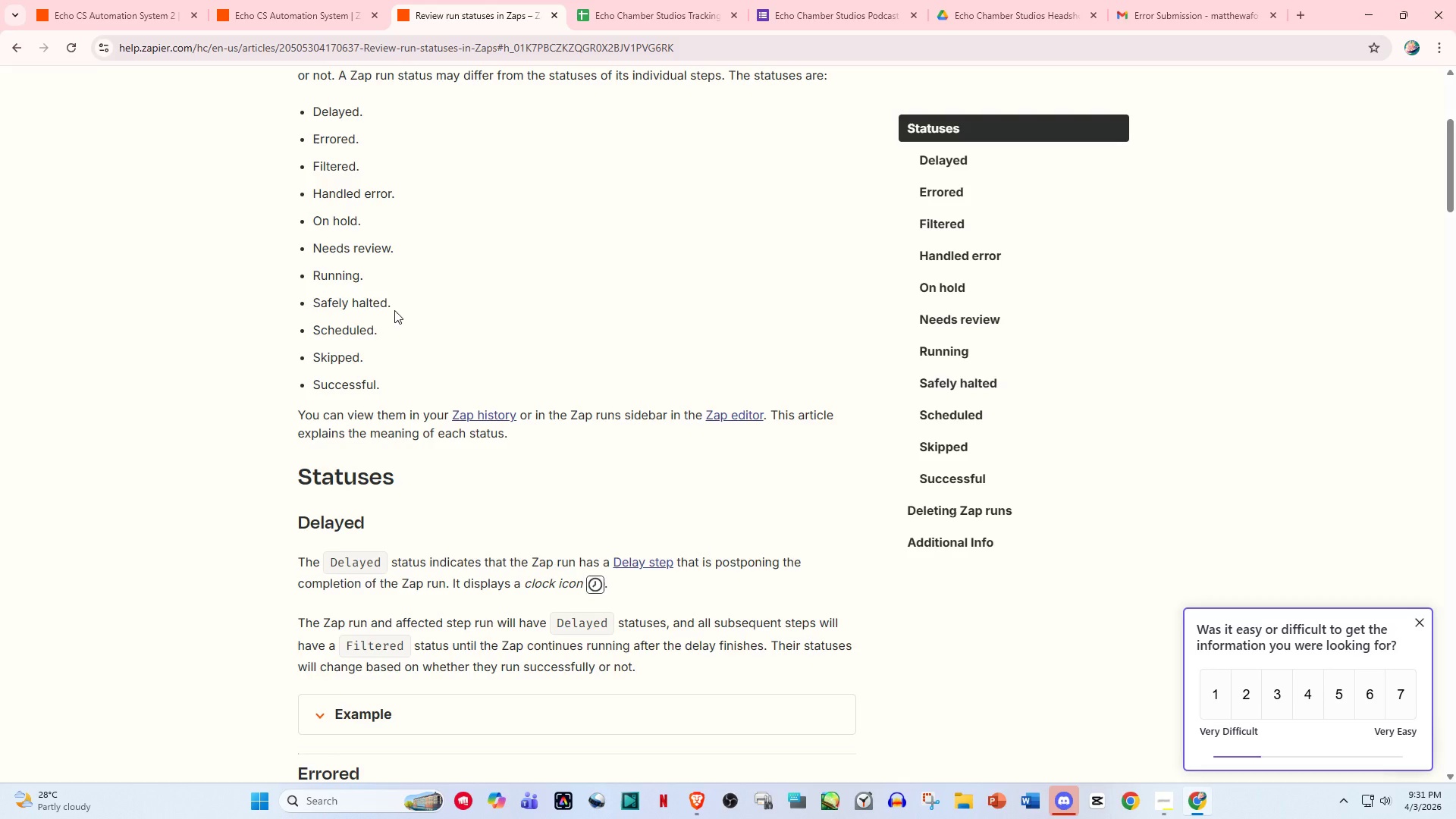 
wait(9.89)
 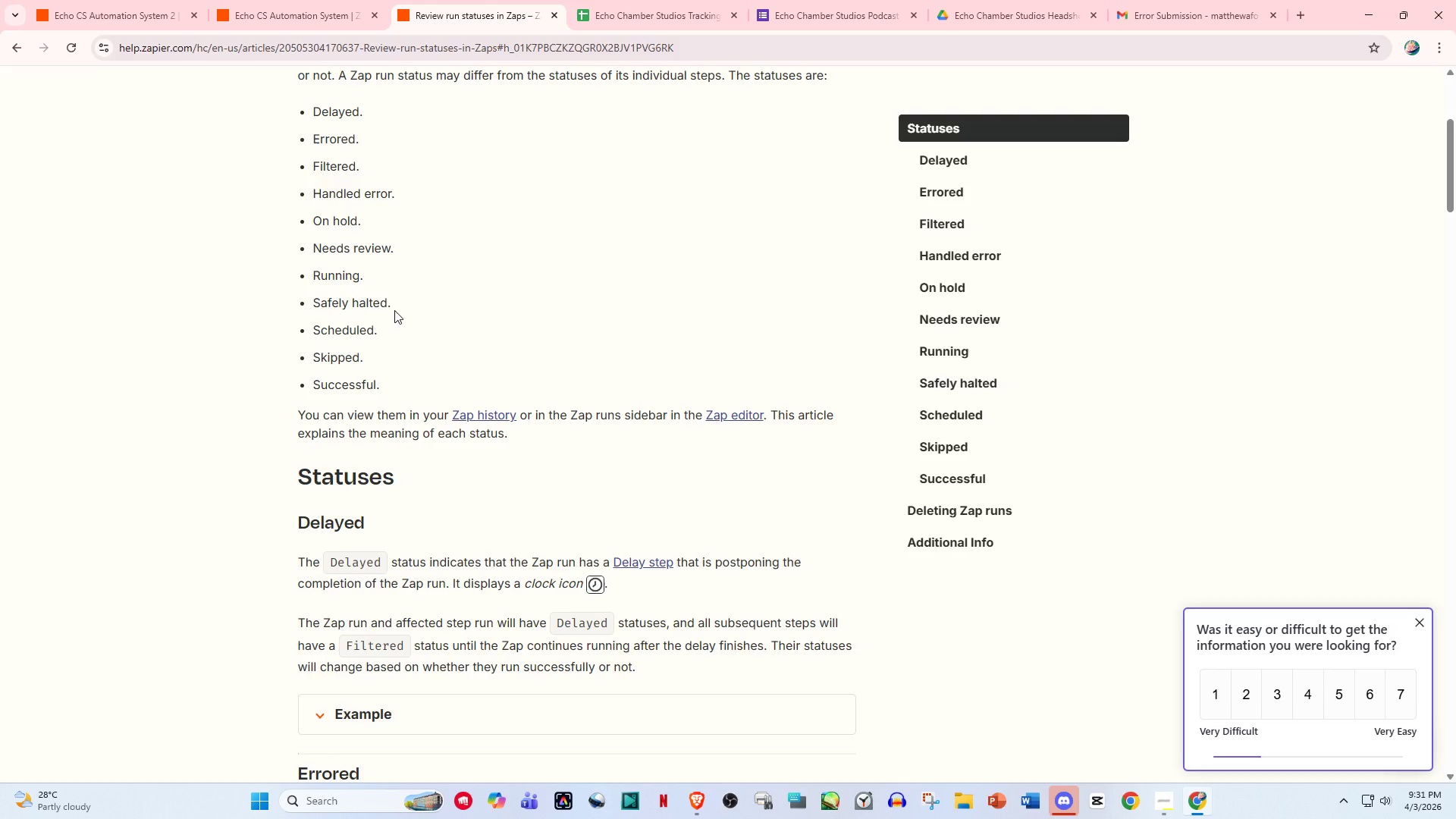 
scroll: coordinate [398, 430], scroll_direction: down, amount: 1.0
 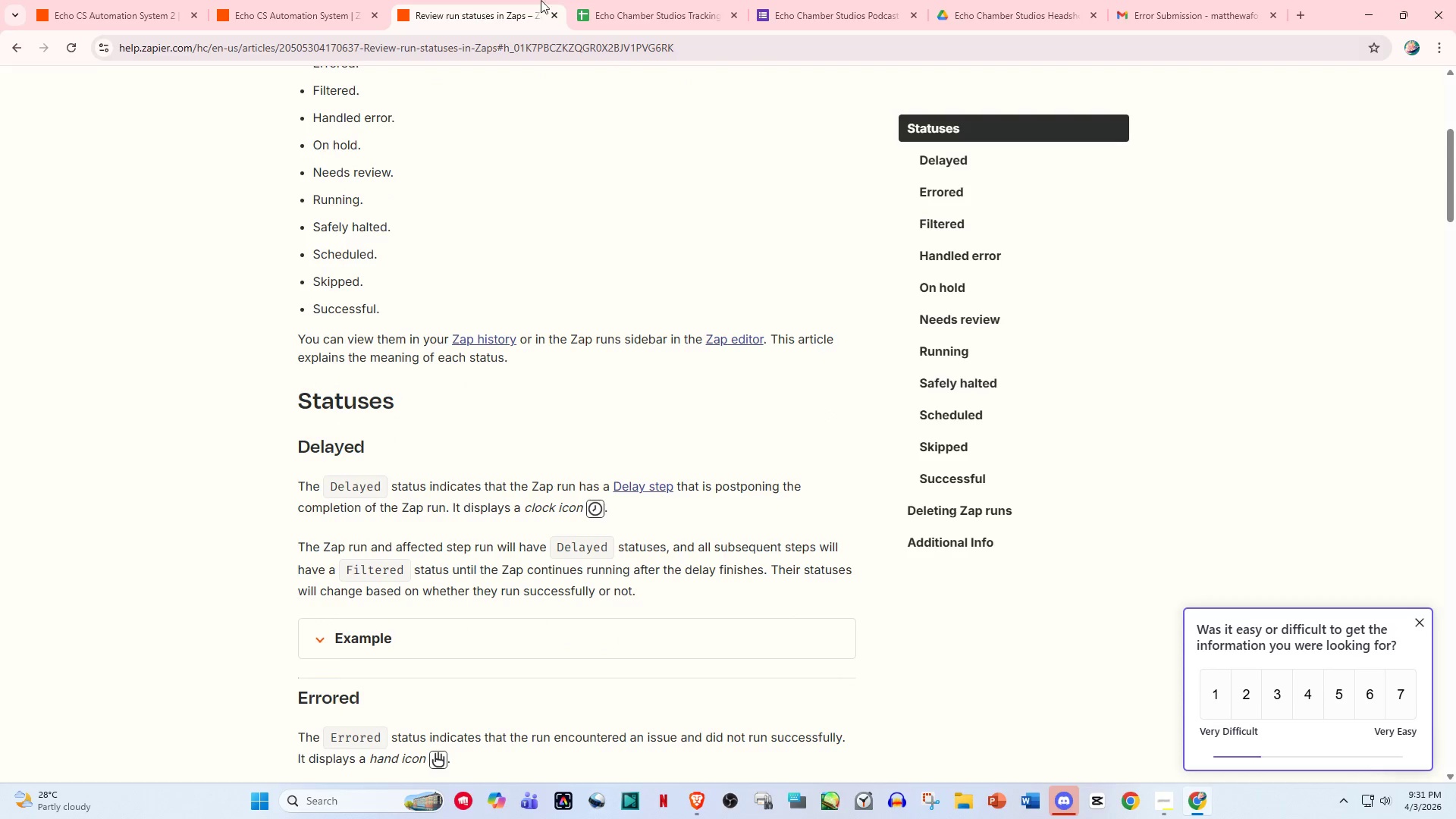 
left_click([602, 0])
 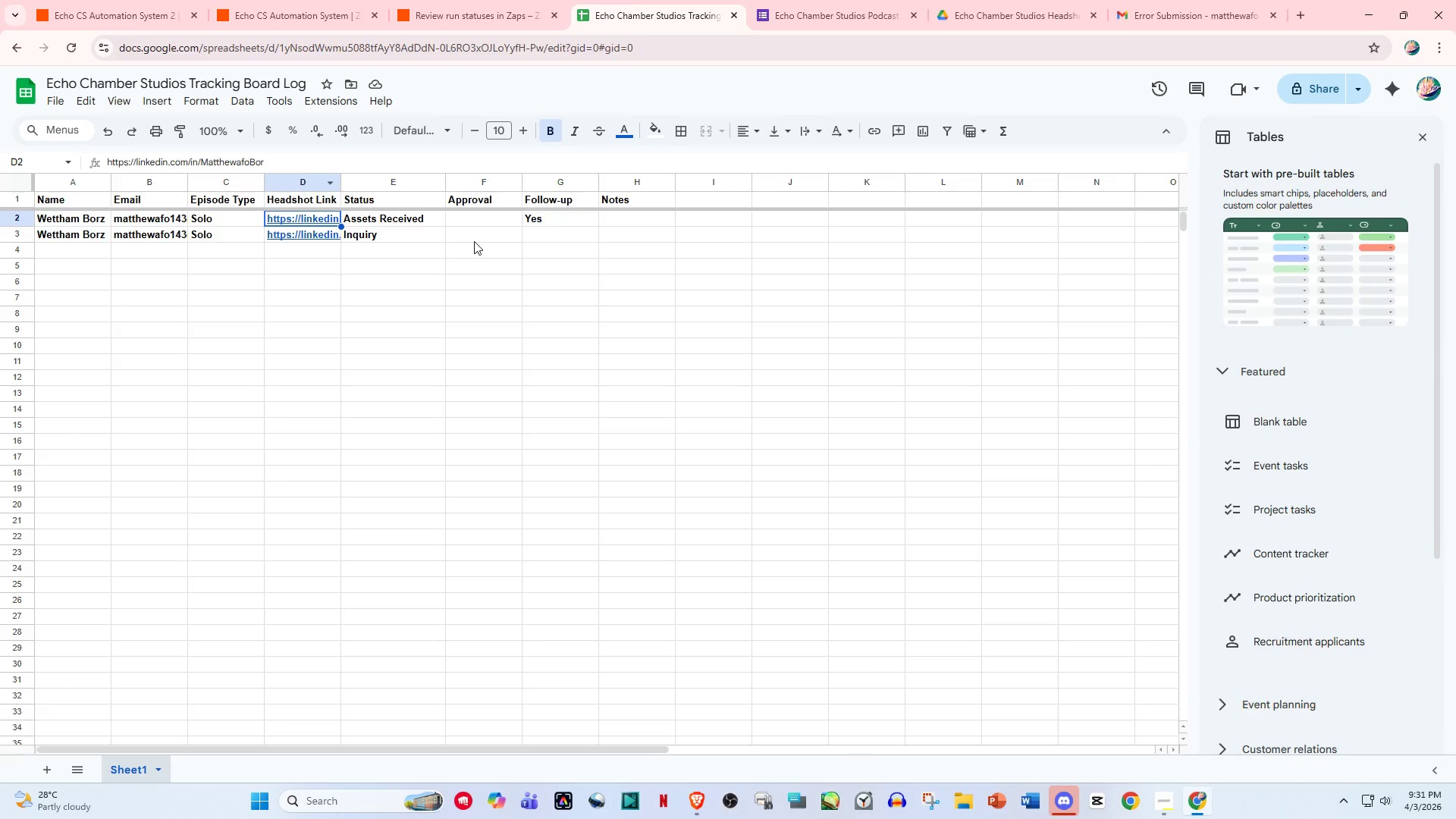 
left_click([522, 231])
 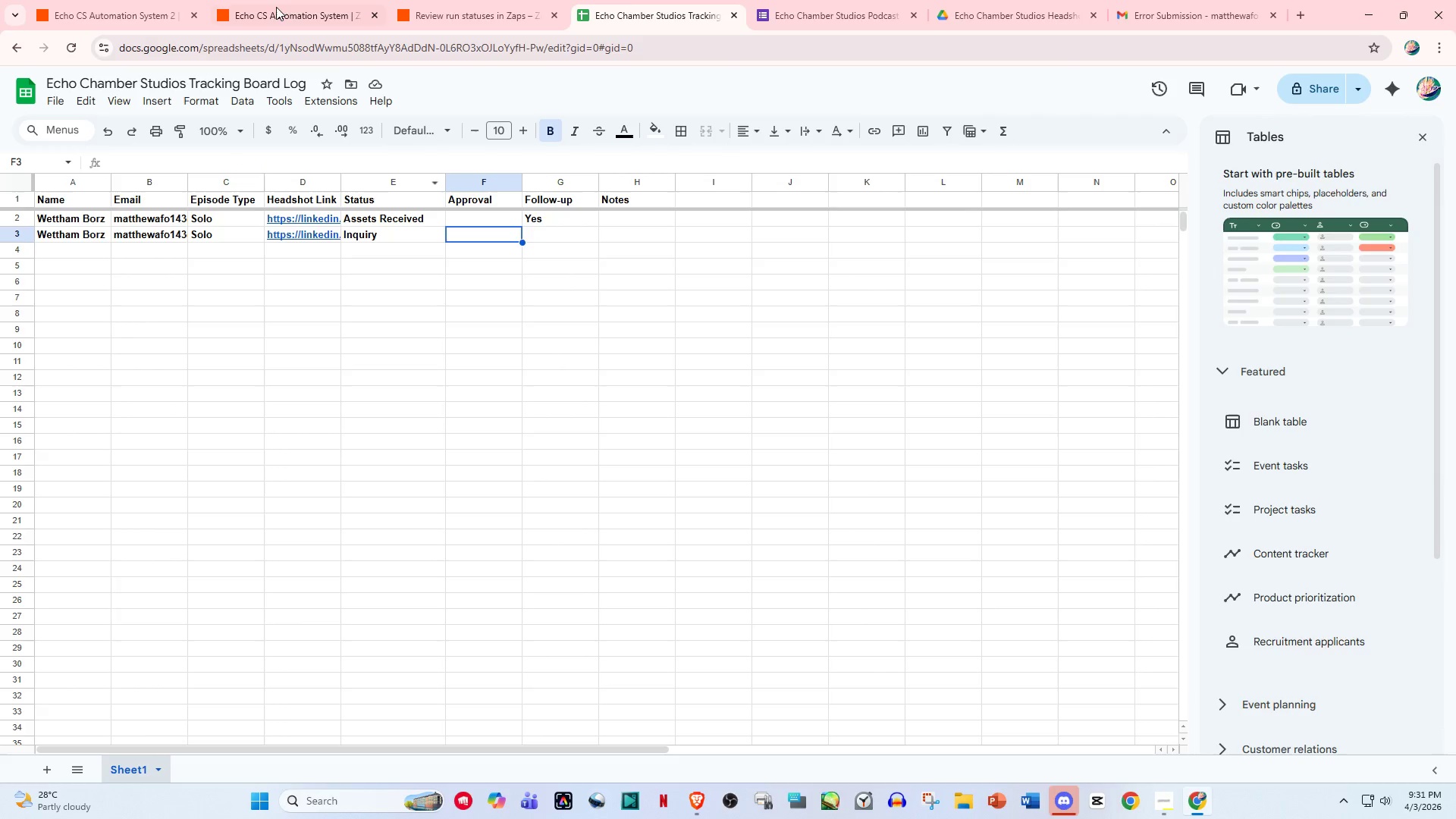 
left_click([275, 0])
 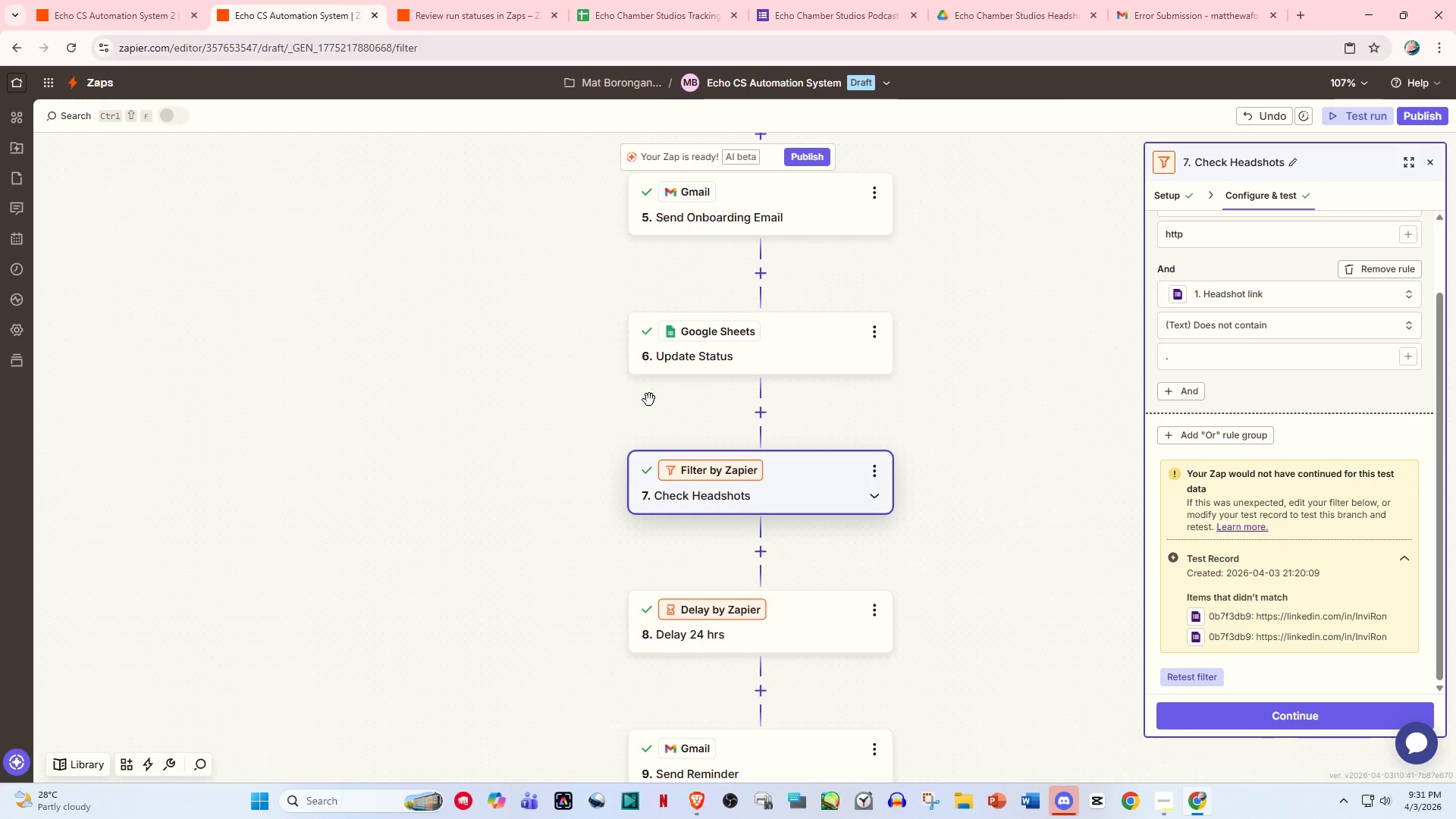 
scroll: coordinate [651, 404], scroll_direction: down, amount: 1.0
 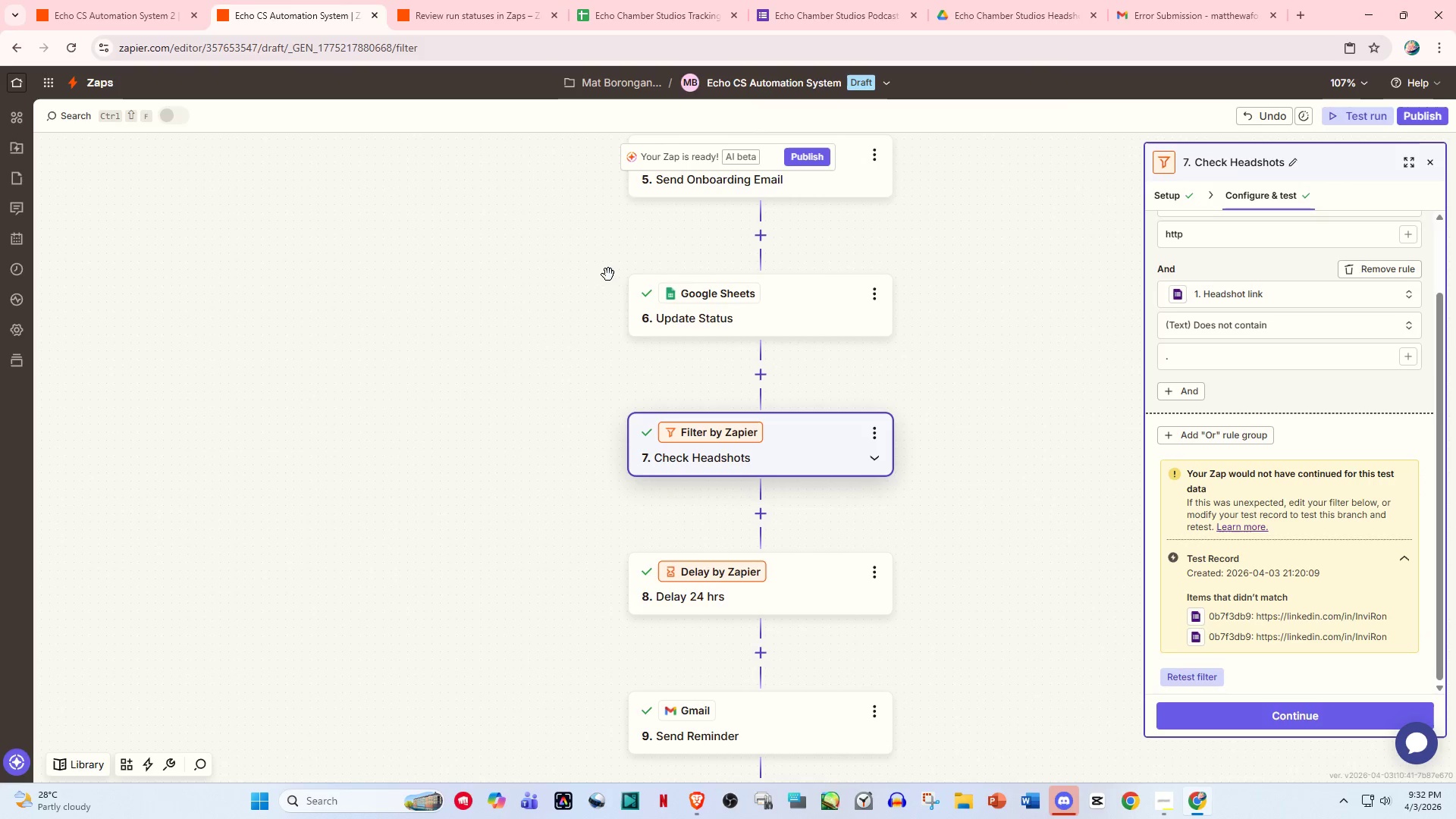 
left_click([692, 286])
 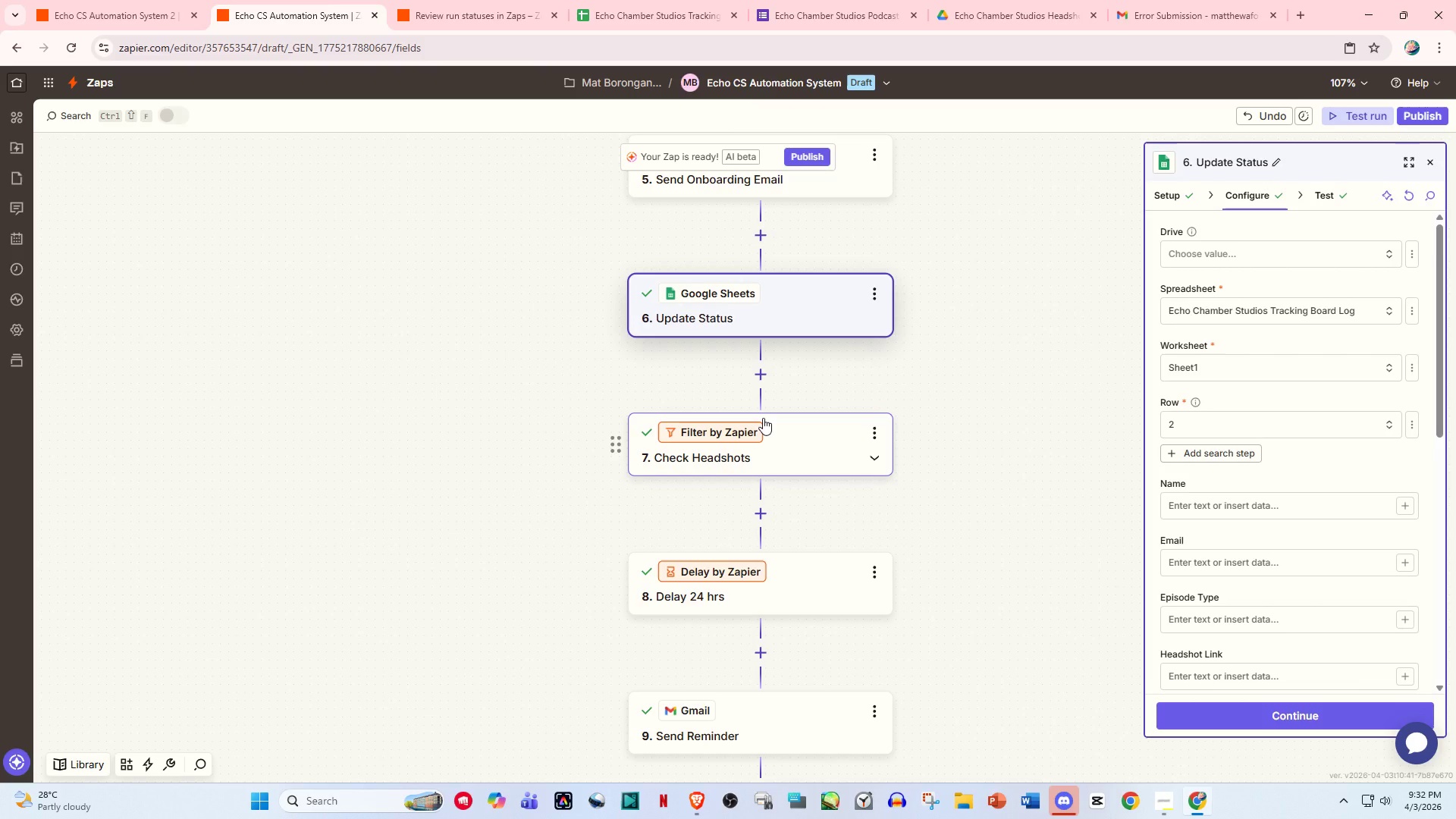 
wait(18.8)
 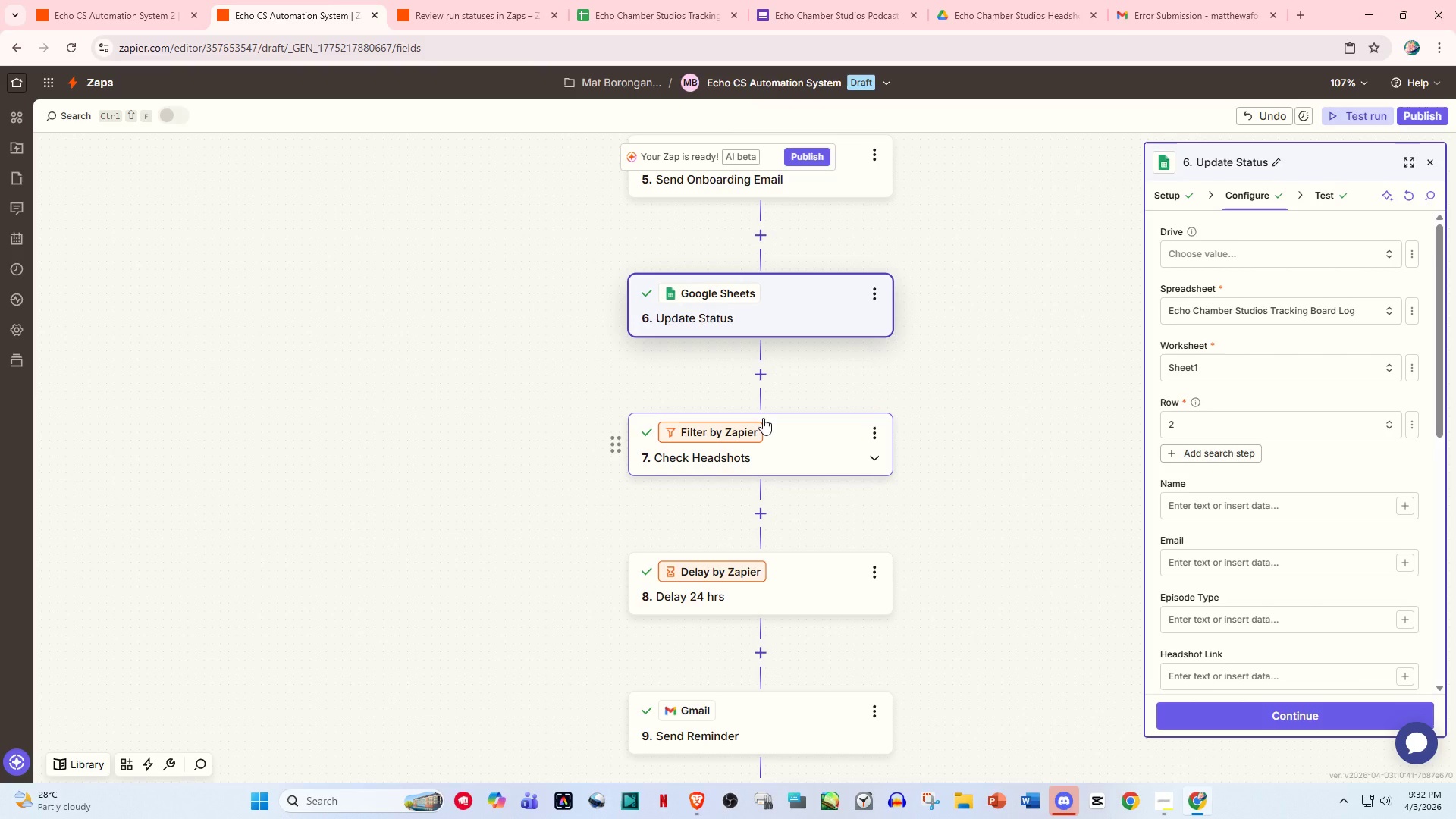 
scroll: coordinate [727, 476], scroll_direction: down, amount: 1.0
 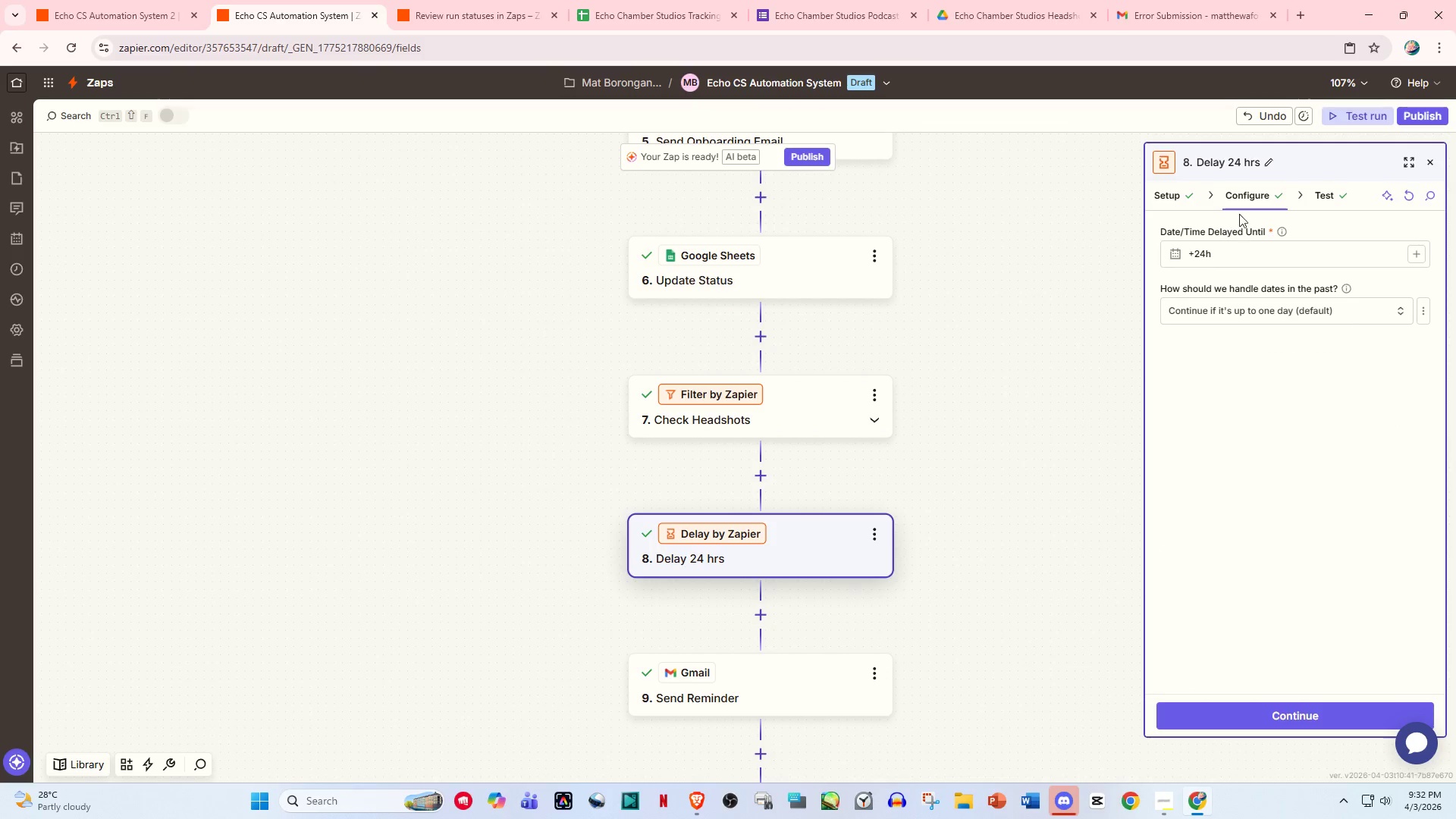 
left_click([1332, 200])
 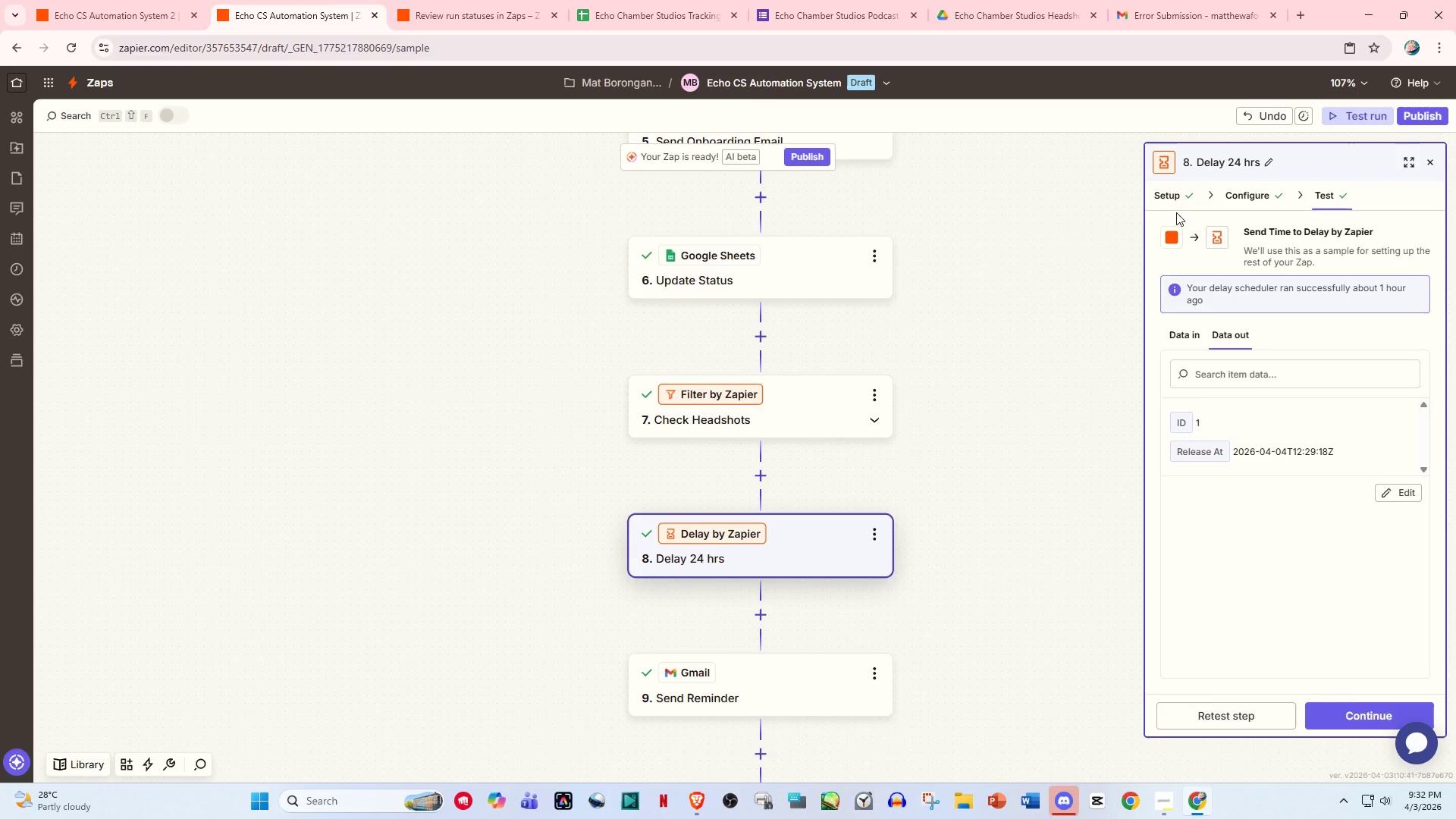 
wait(21.62)
 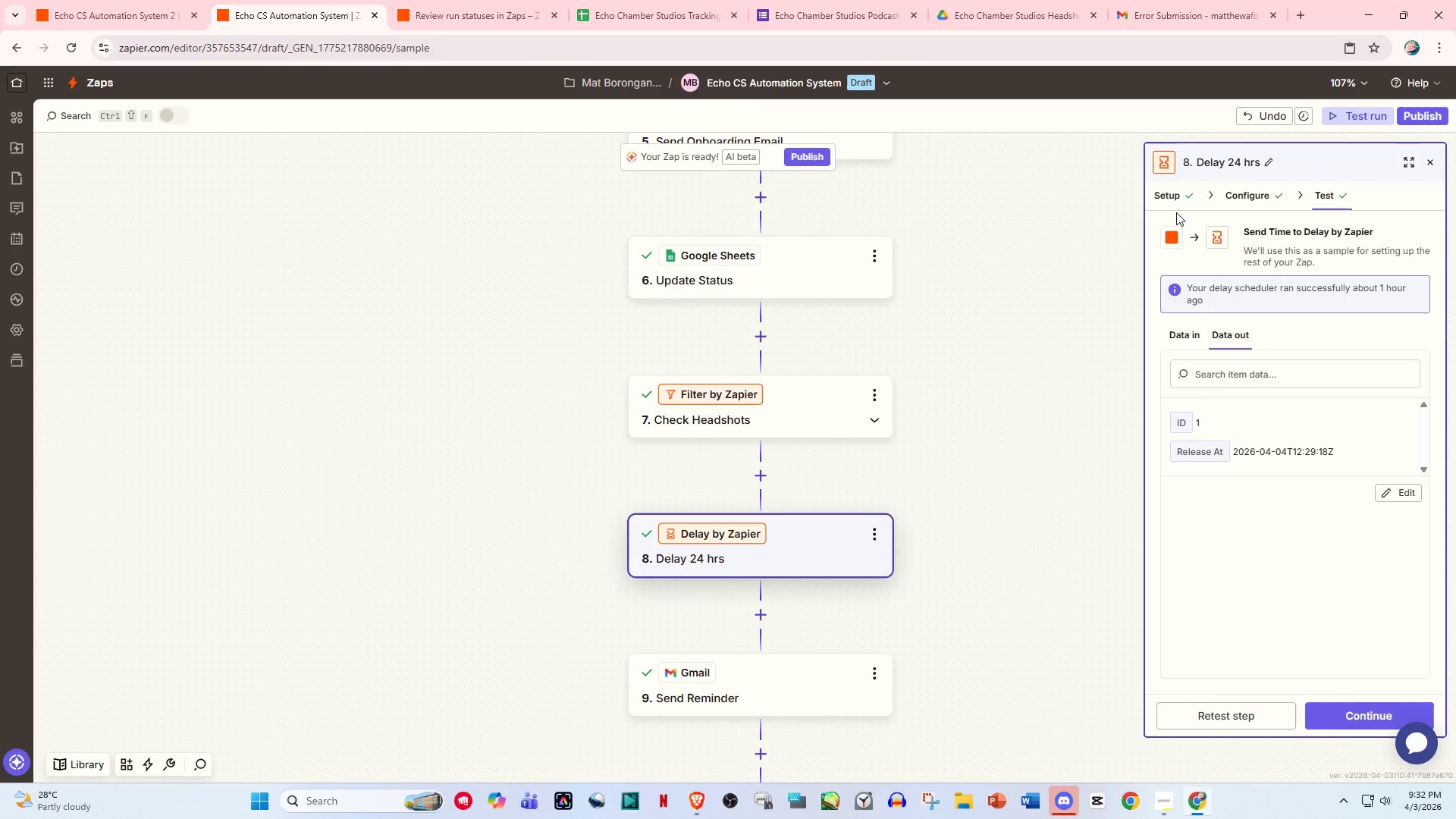 
scroll: coordinate [830, 450], scroll_direction: down, amount: 6.0
 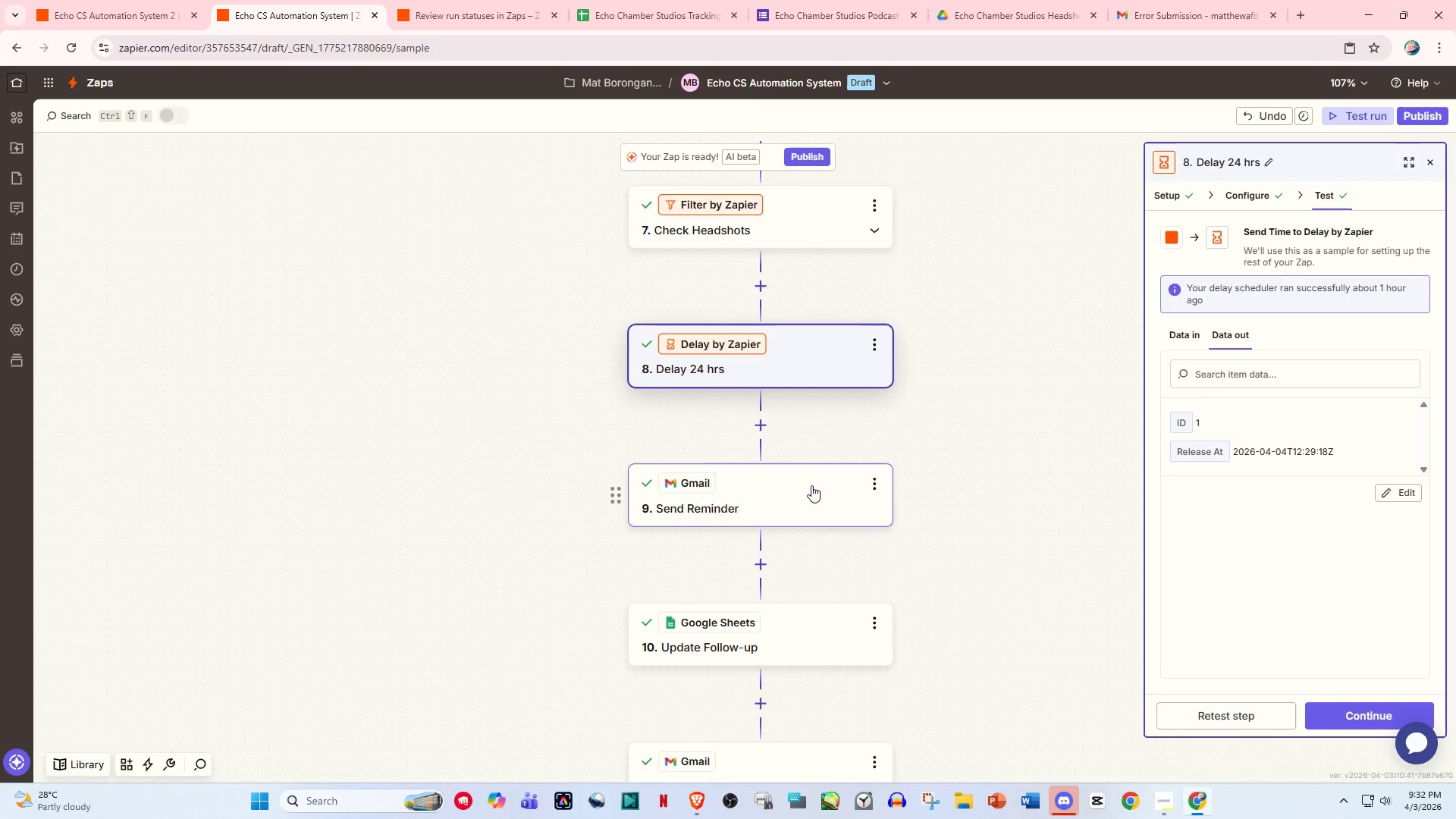 
scroll: coordinate [940, 389], scroll_direction: up, amount: 15.0
 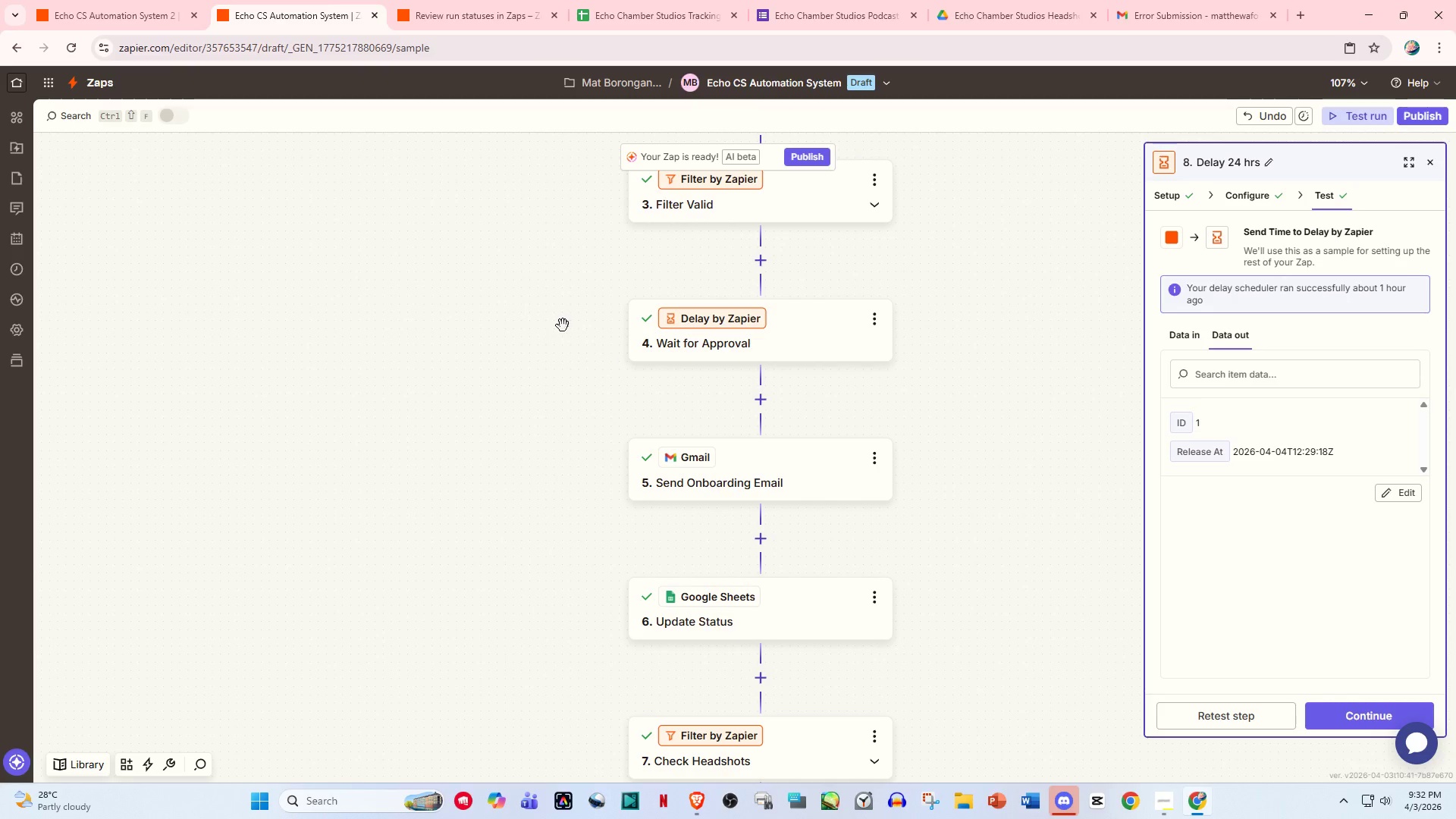 
wait(5.48)
 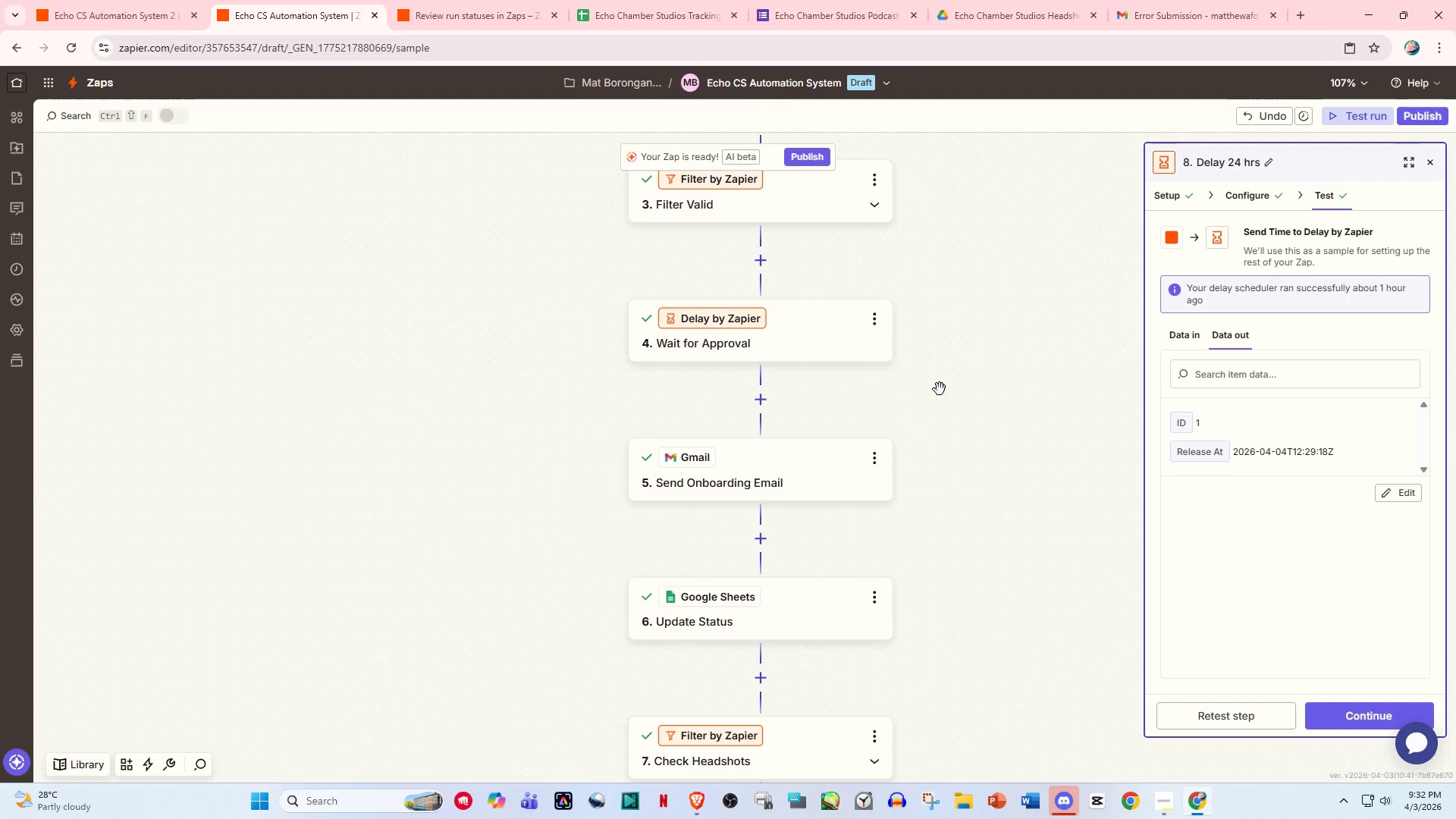 
double_click([318, 0])
 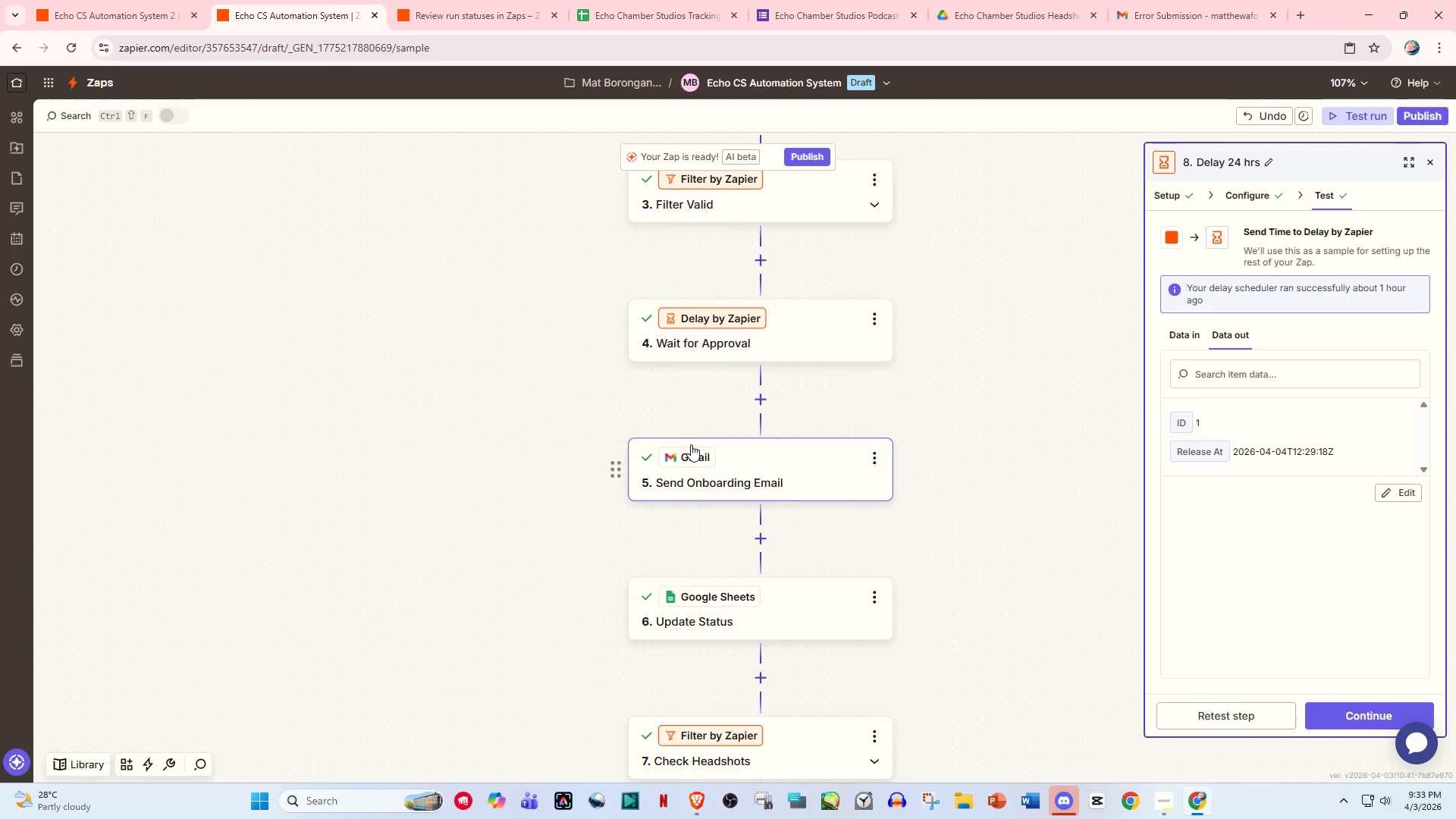 
wait(28.91)
 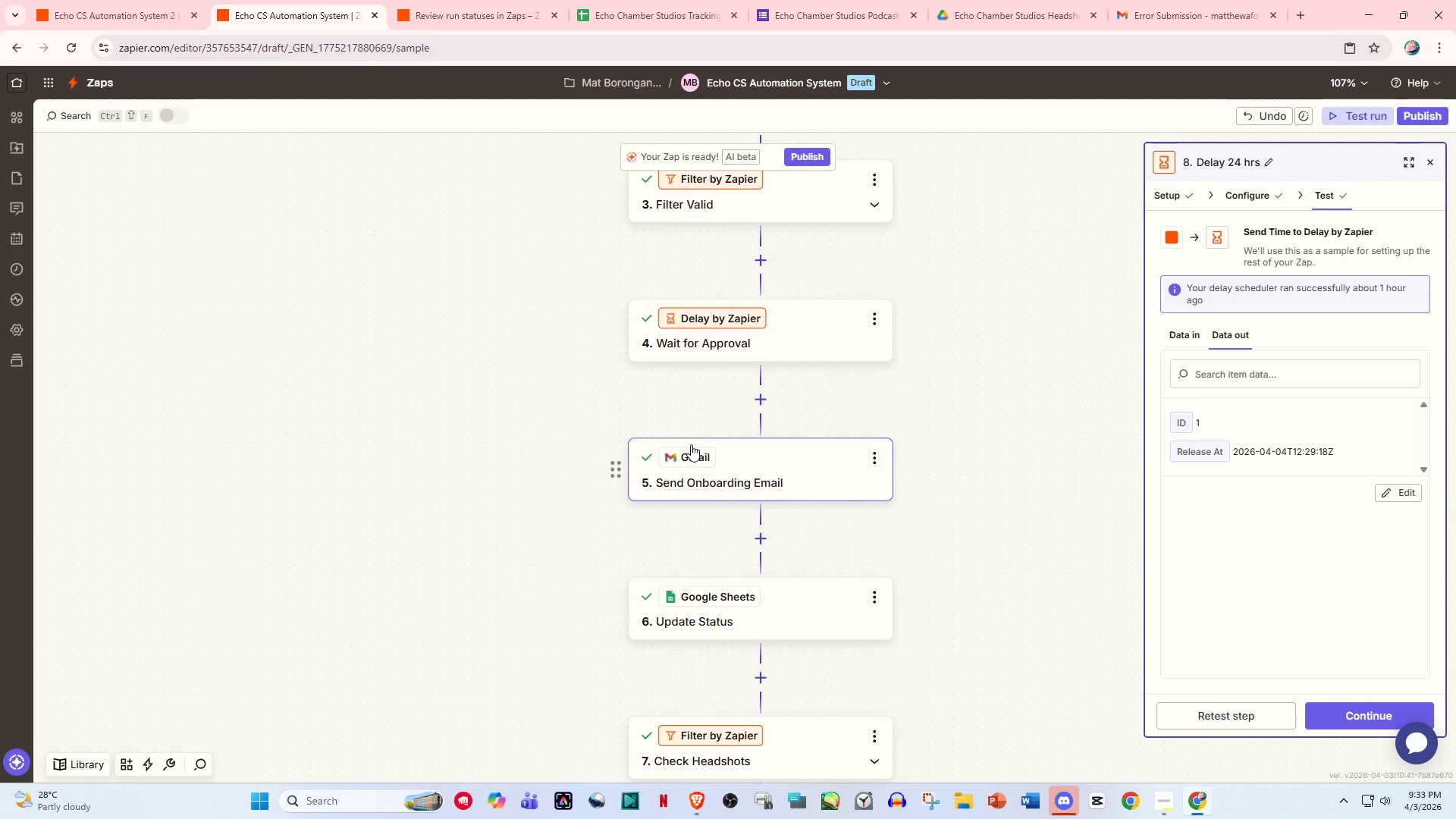 
left_click([643, 0])
 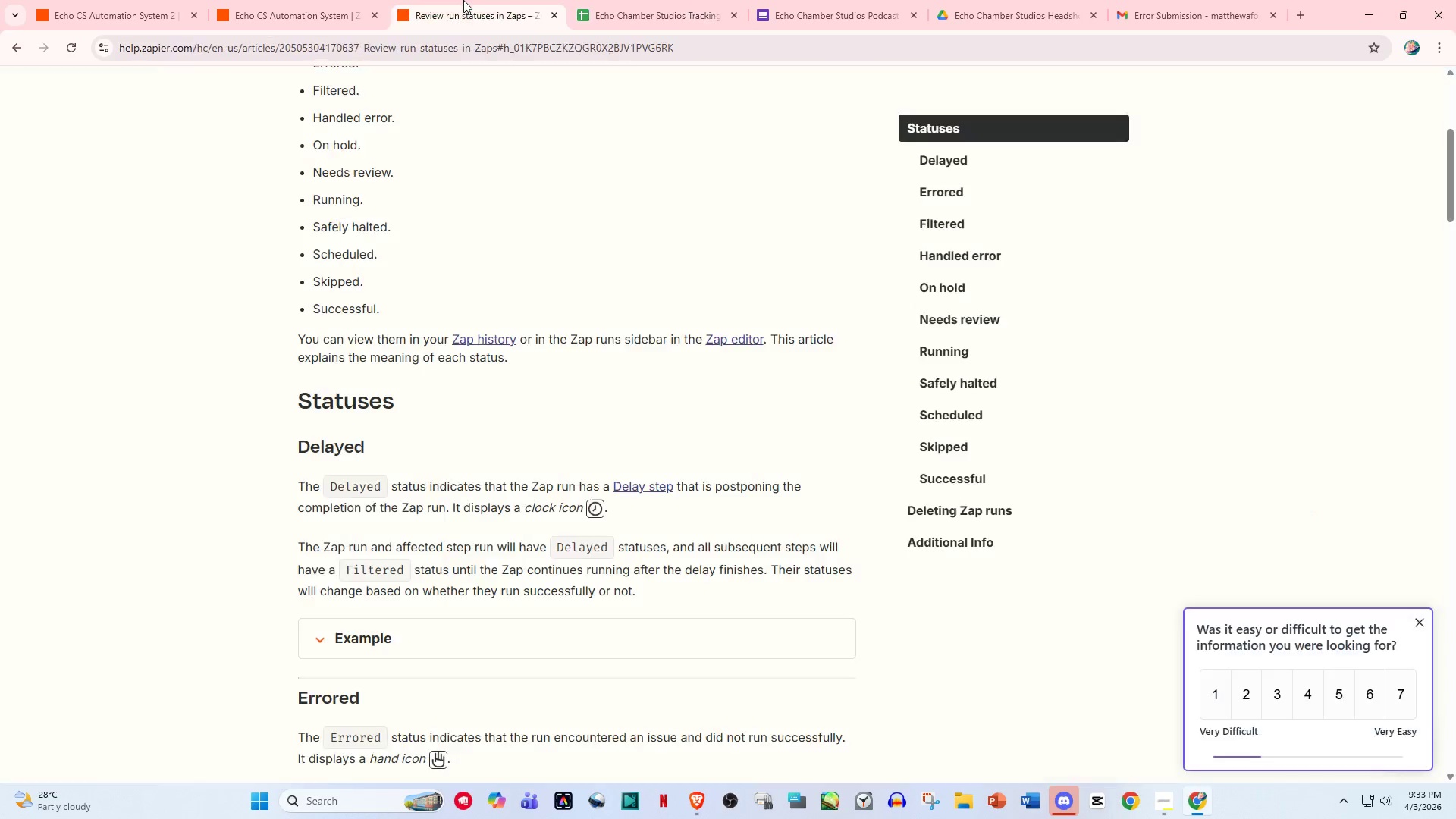 
double_click([333, 0])
 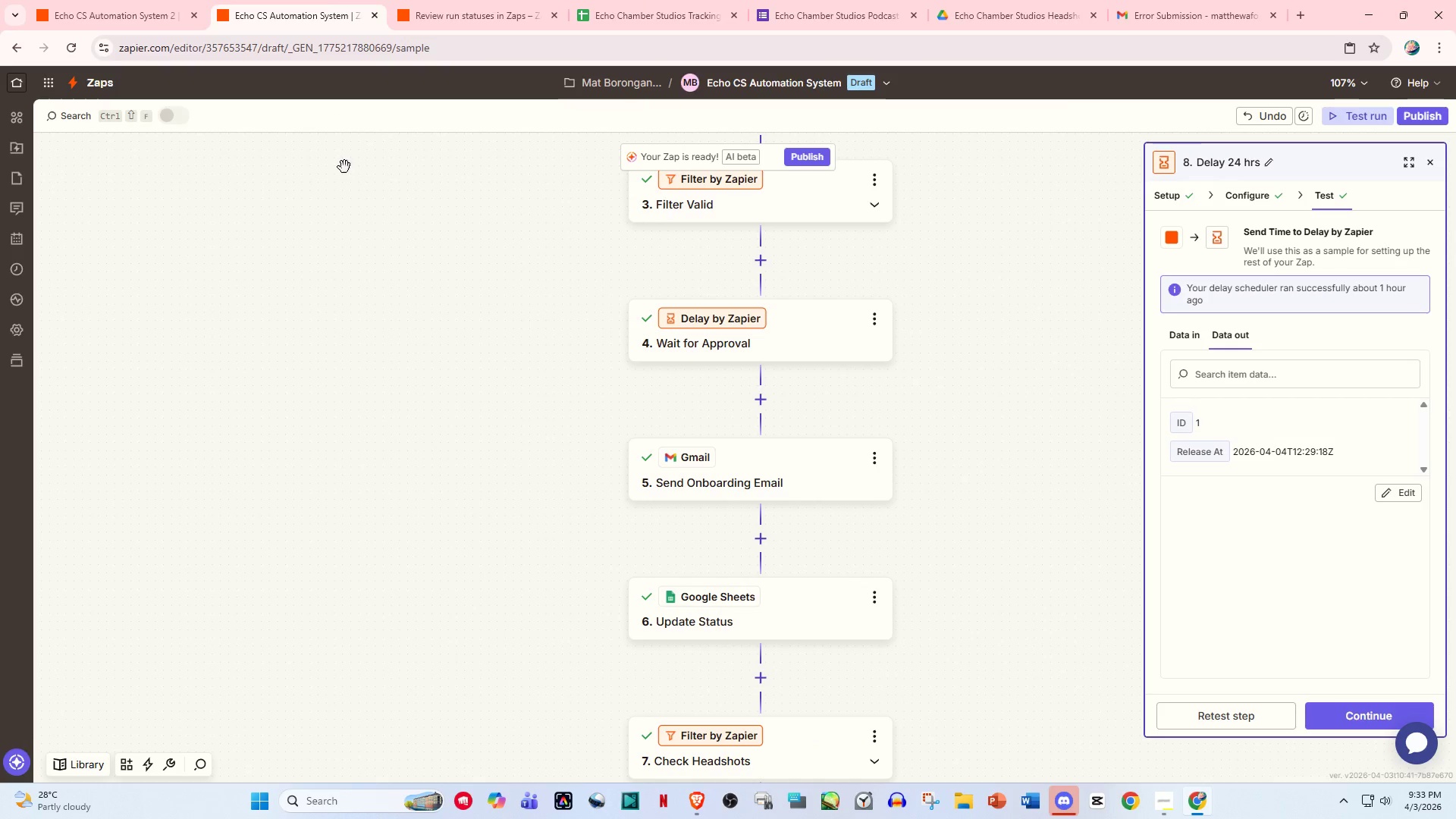 
left_click([85, 0])
 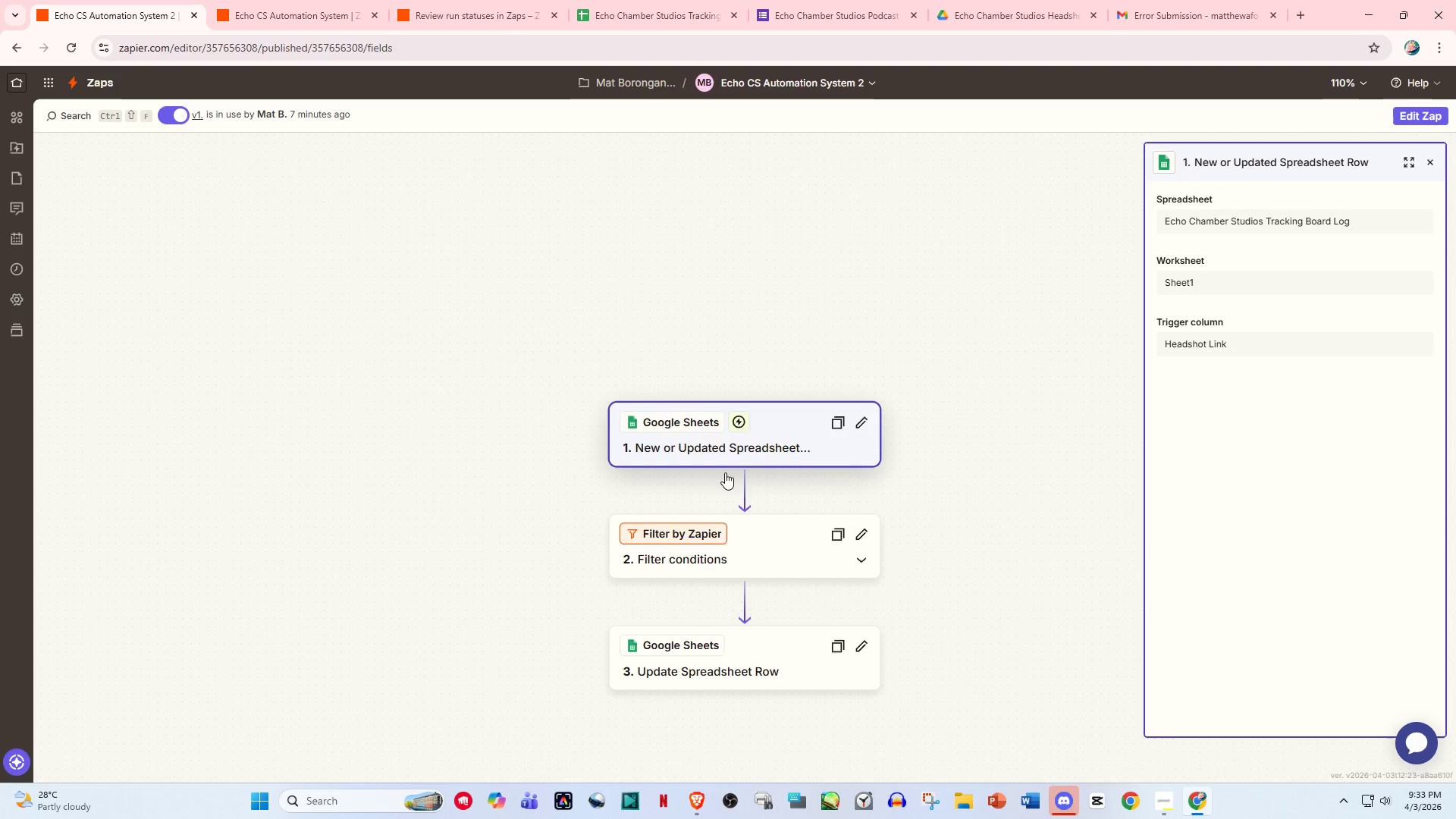 
scroll: coordinate [127, 108], scroll_direction: up, amount: 2.0
 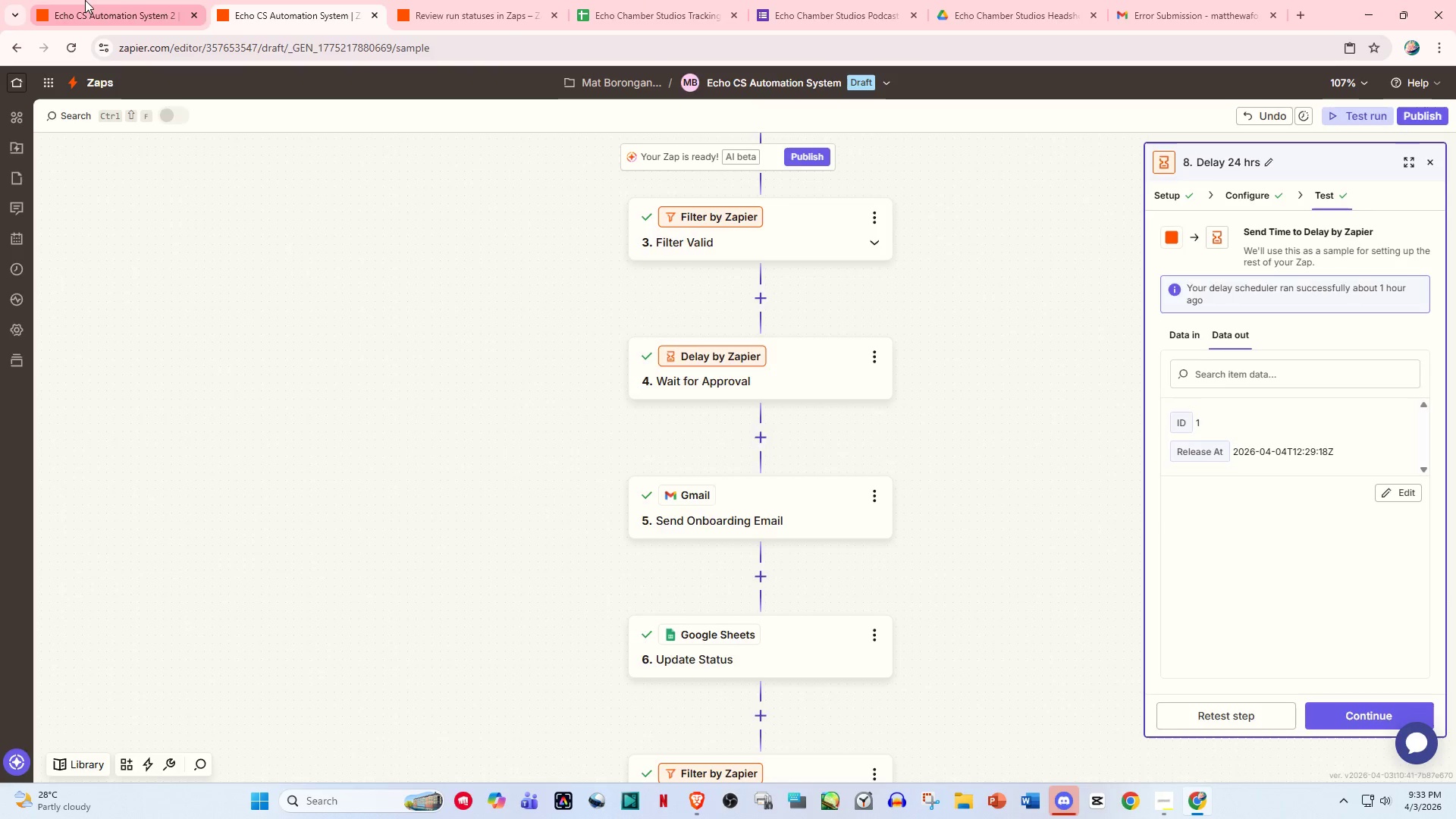 
scroll: coordinate [864, 496], scroll_direction: down, amount: 6.0
 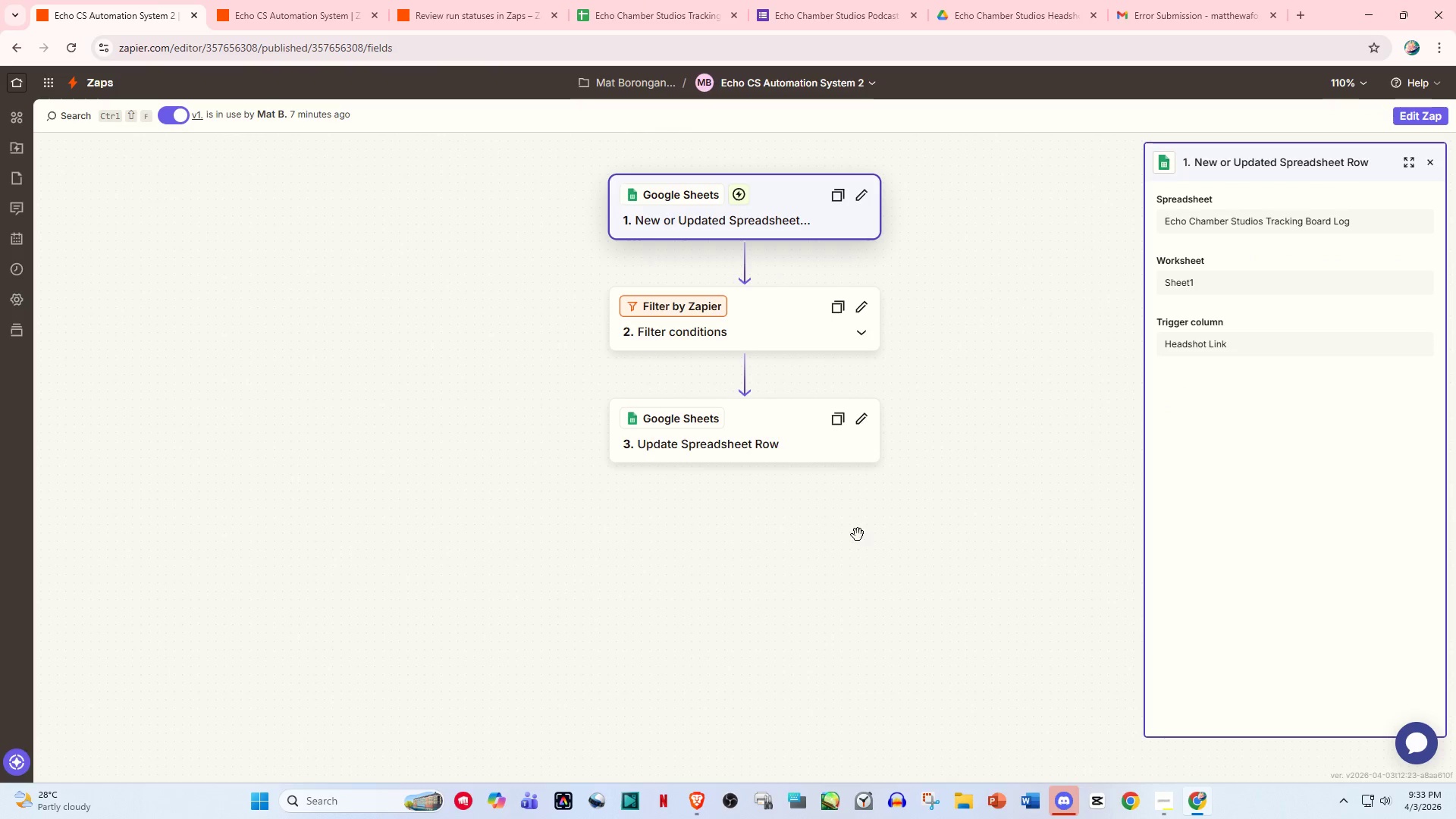 
scroll: coordinate [804, 489], scroll_direction: up, amount: 2.0
 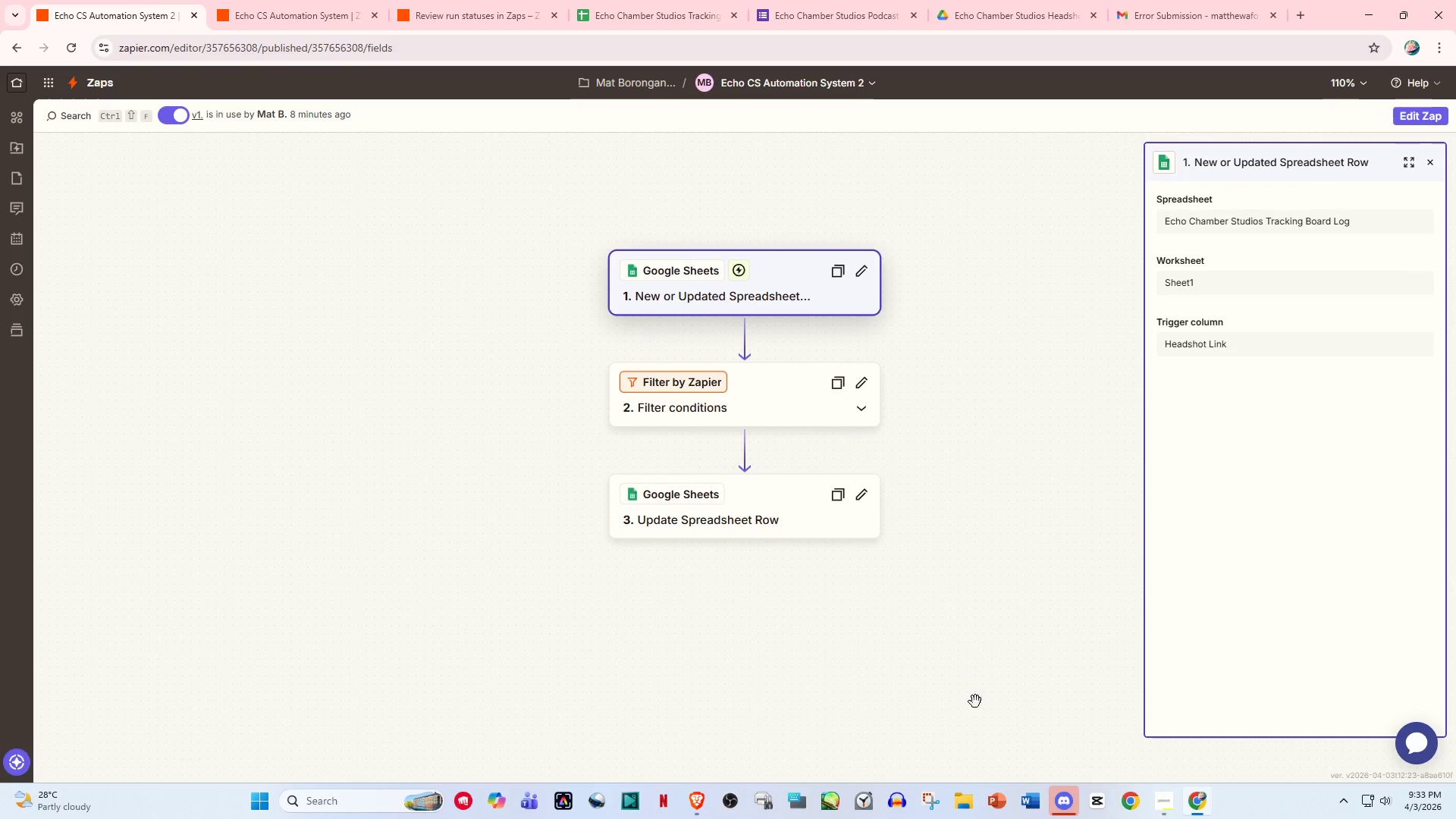 
left_click([1063, 810])
 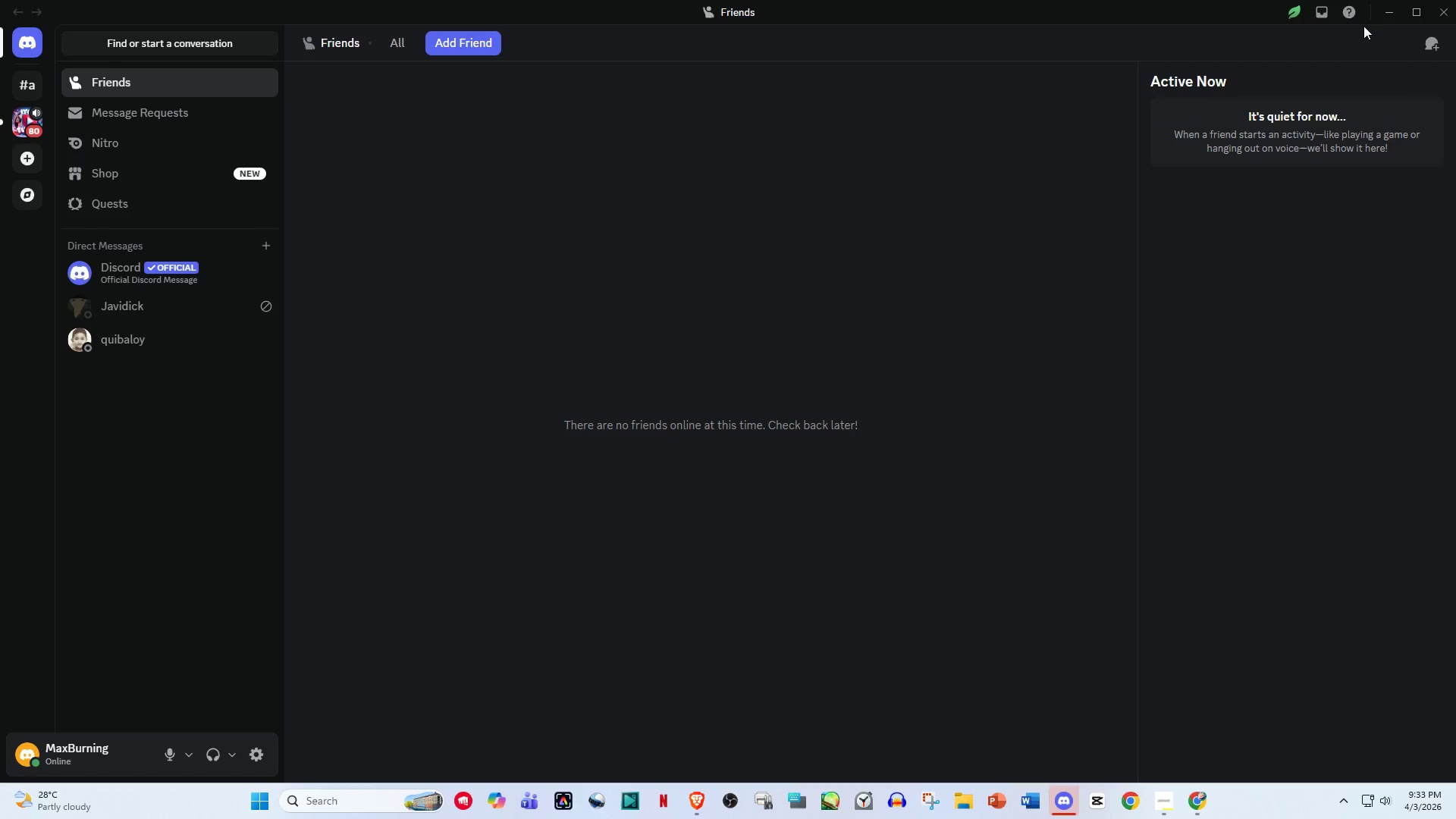 
left_click([1384, 14])
 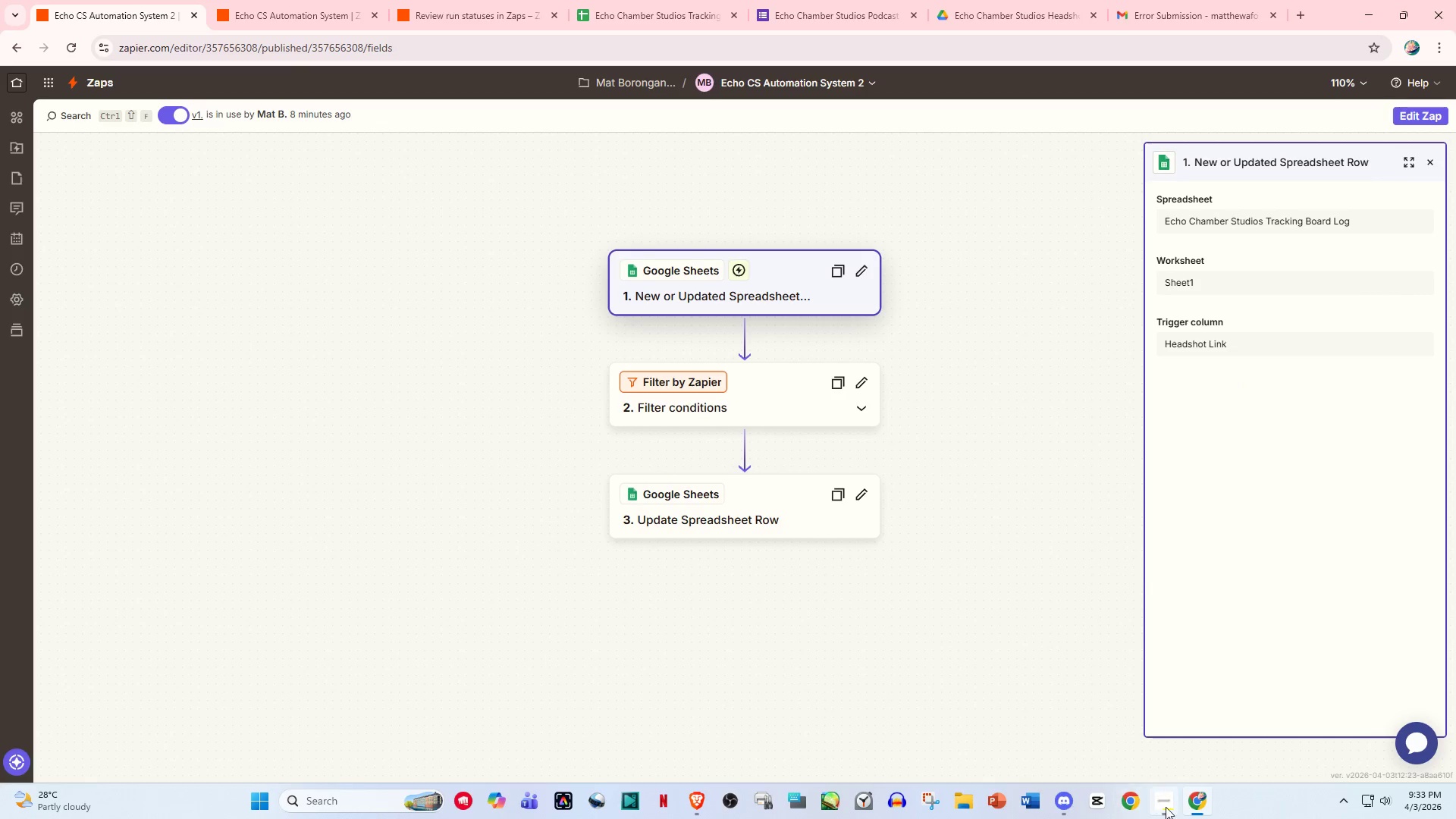 
left_click([1166, 807])